 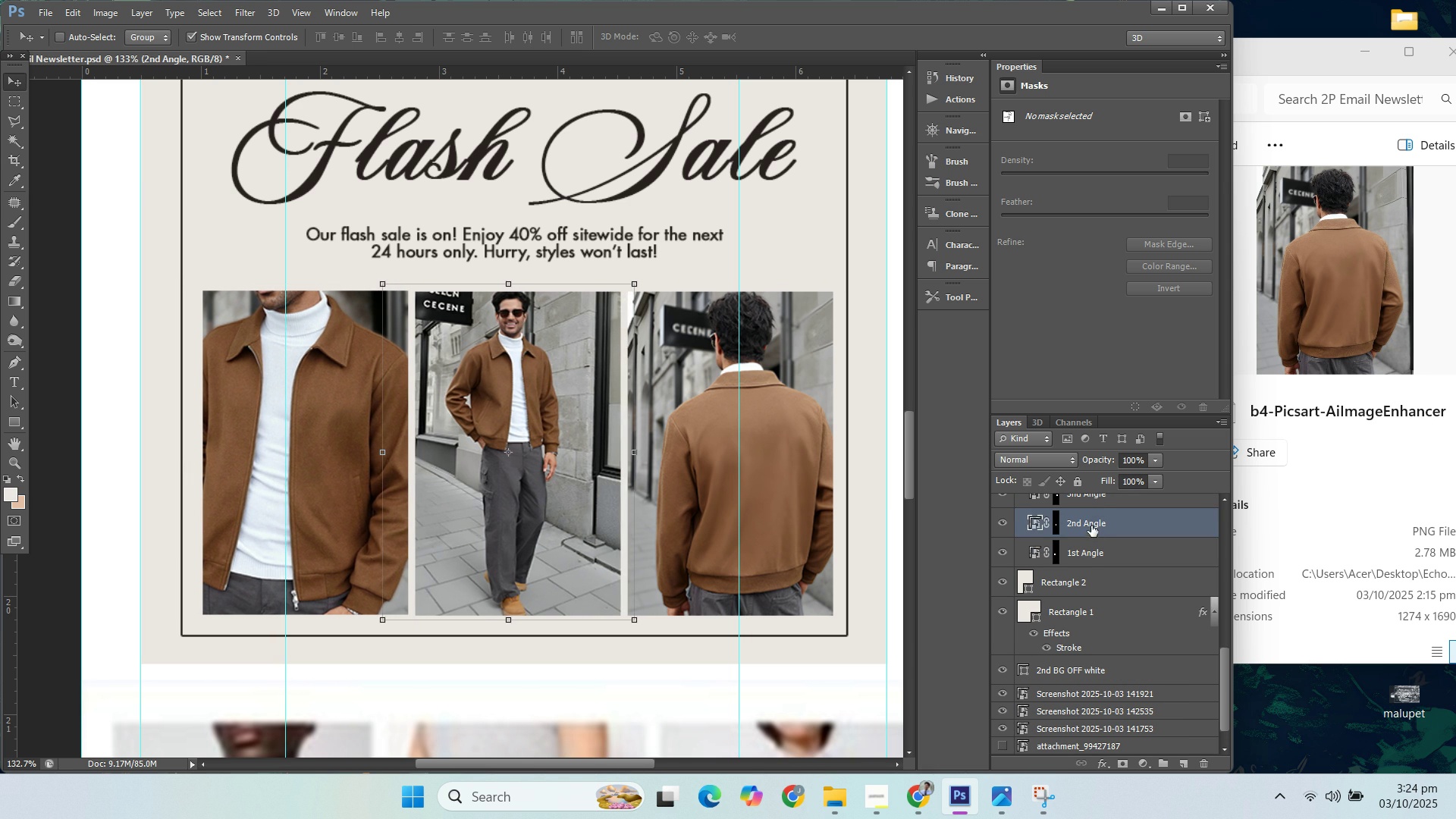 
key(ArrowLeft)
 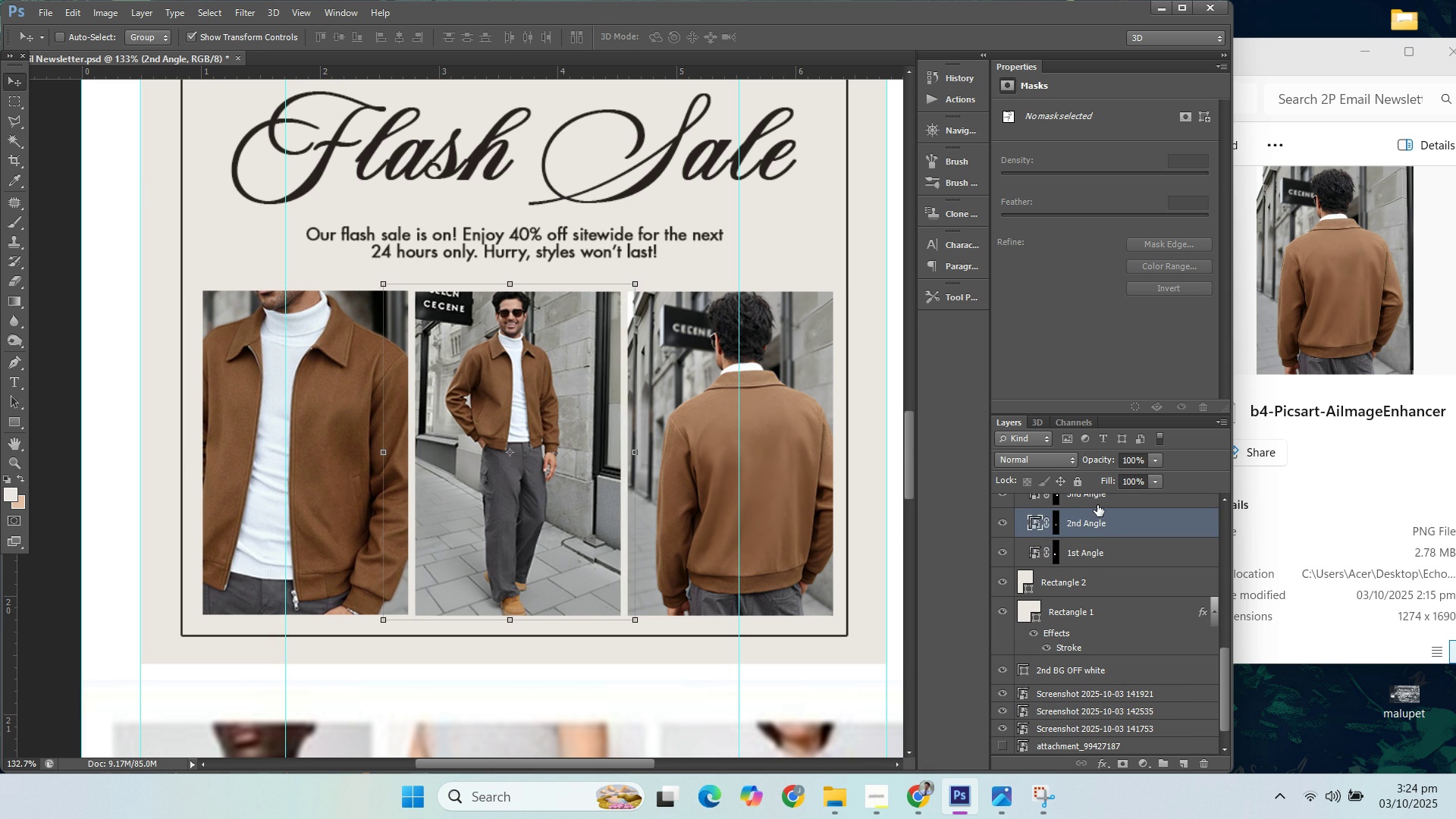 
key(ArrowRight)
 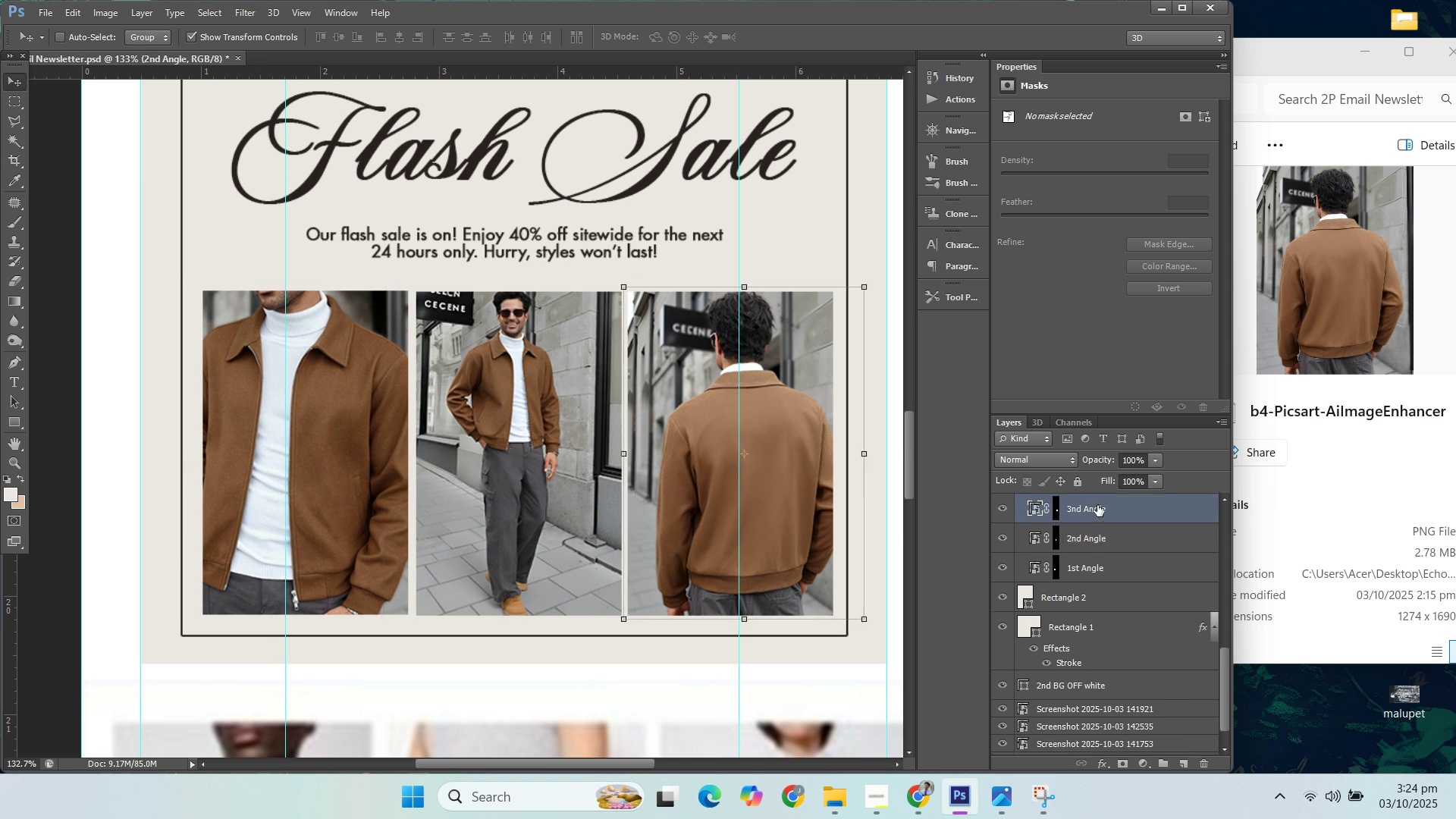 
left_click([1097, 505])
 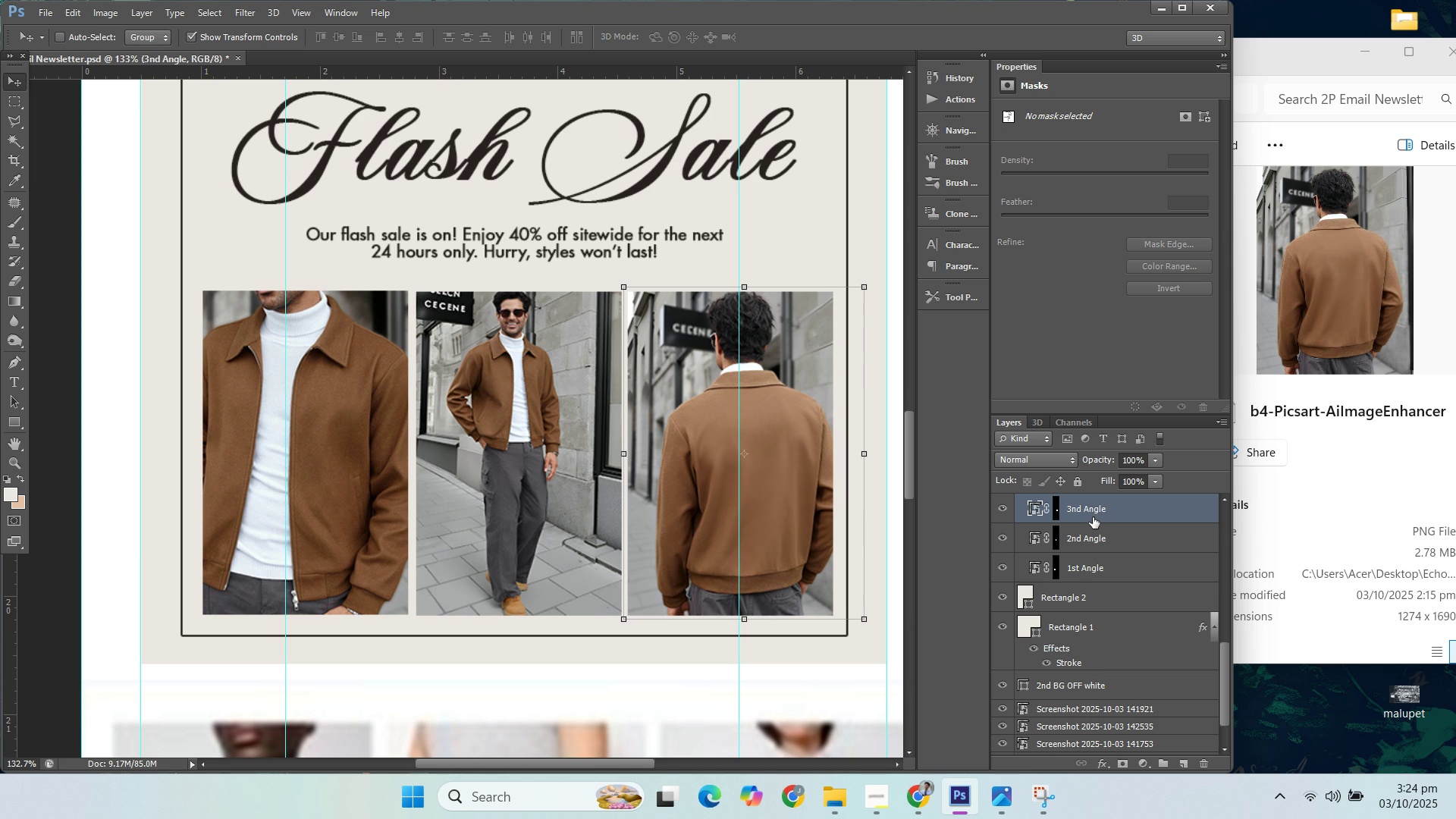 
key(ArrowUp)
 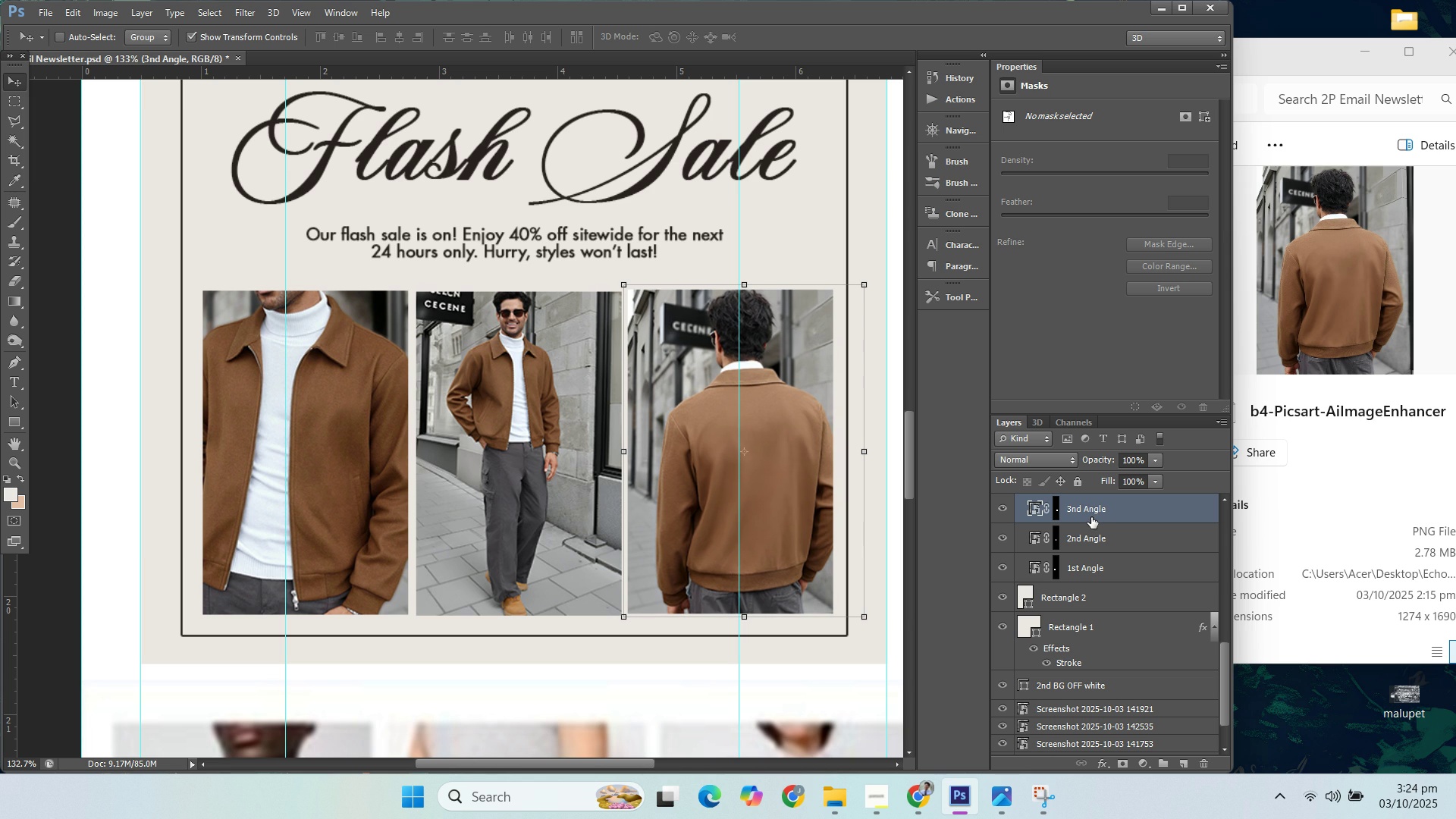 
key(ArrowUp)
 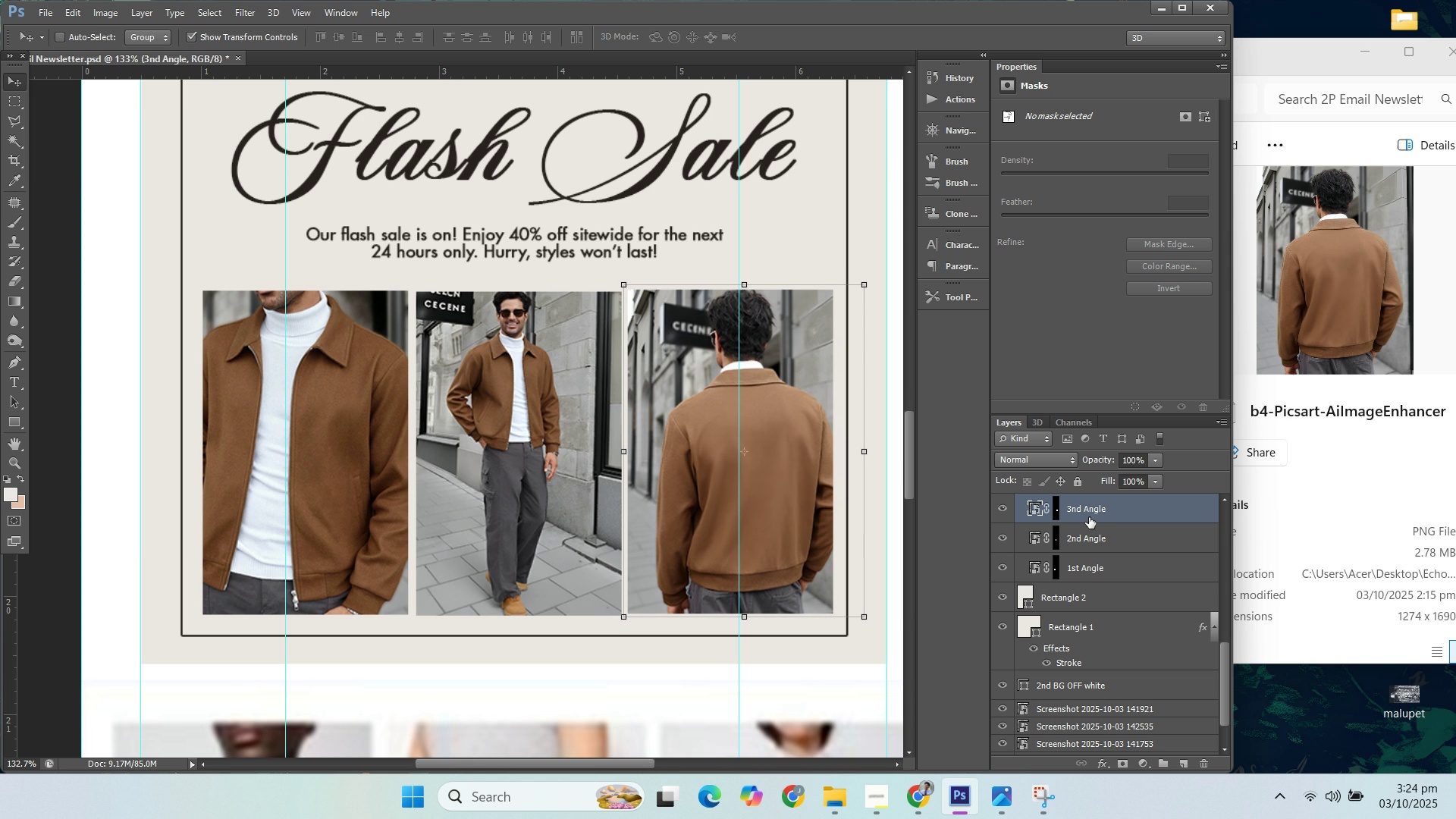 
key(ArrowDown)
 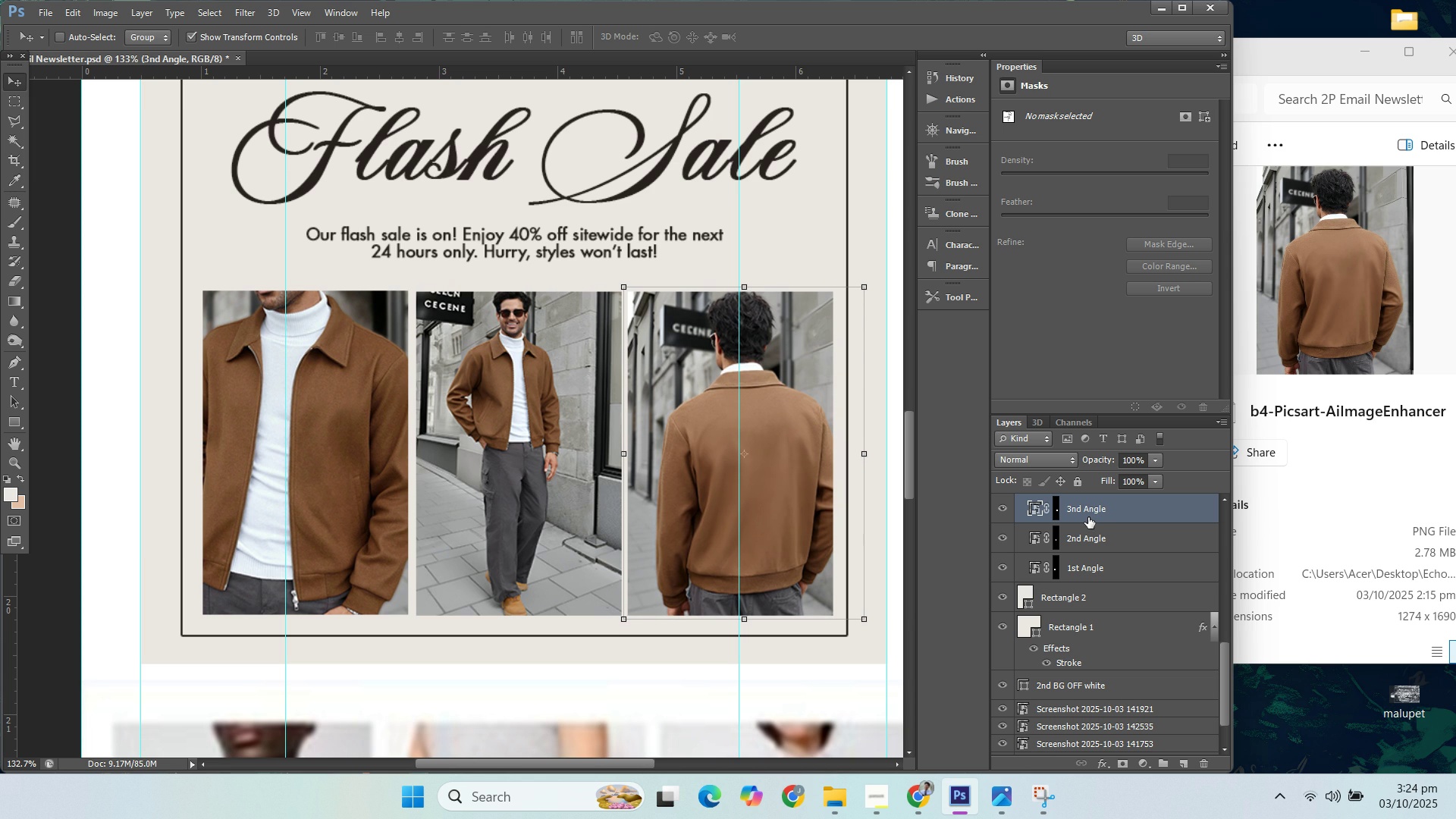 
key(ArrowDown)